 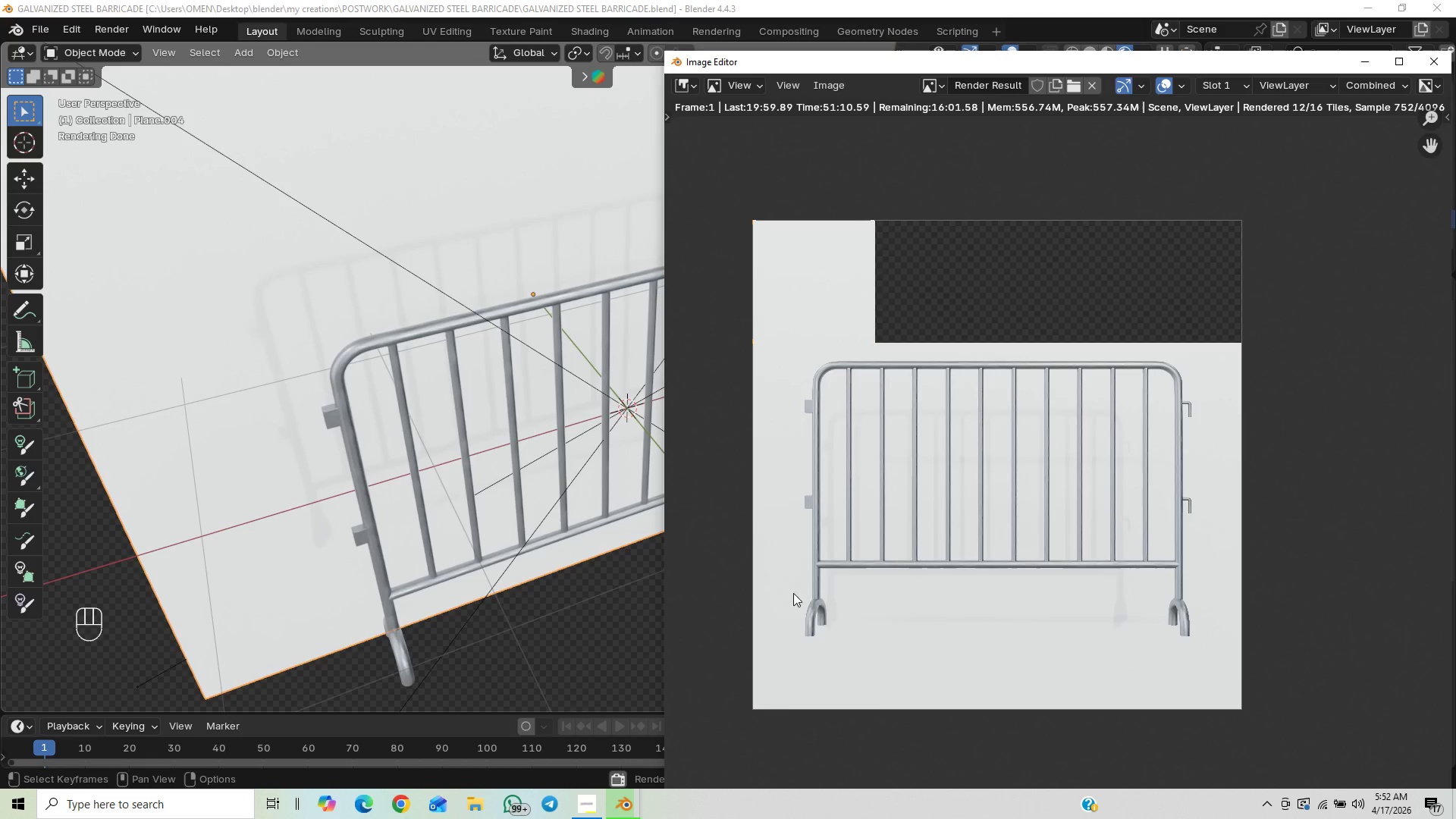 
scroll: coordinate [792, 604], scroll_direction: up, amount: 25.0
 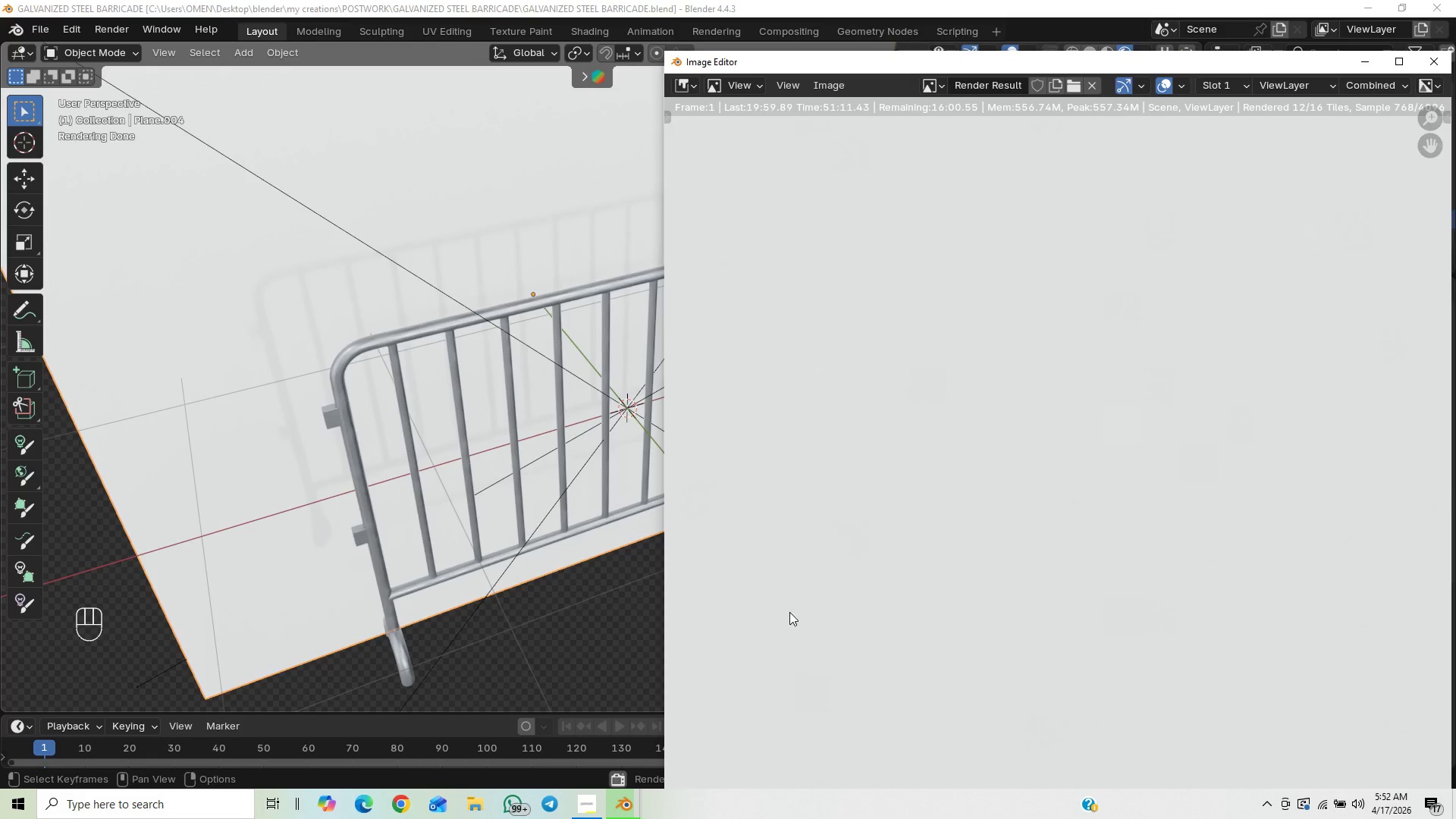 
scroll: coordinate [797, 599], scroll_direction: down, amount: 32.0
 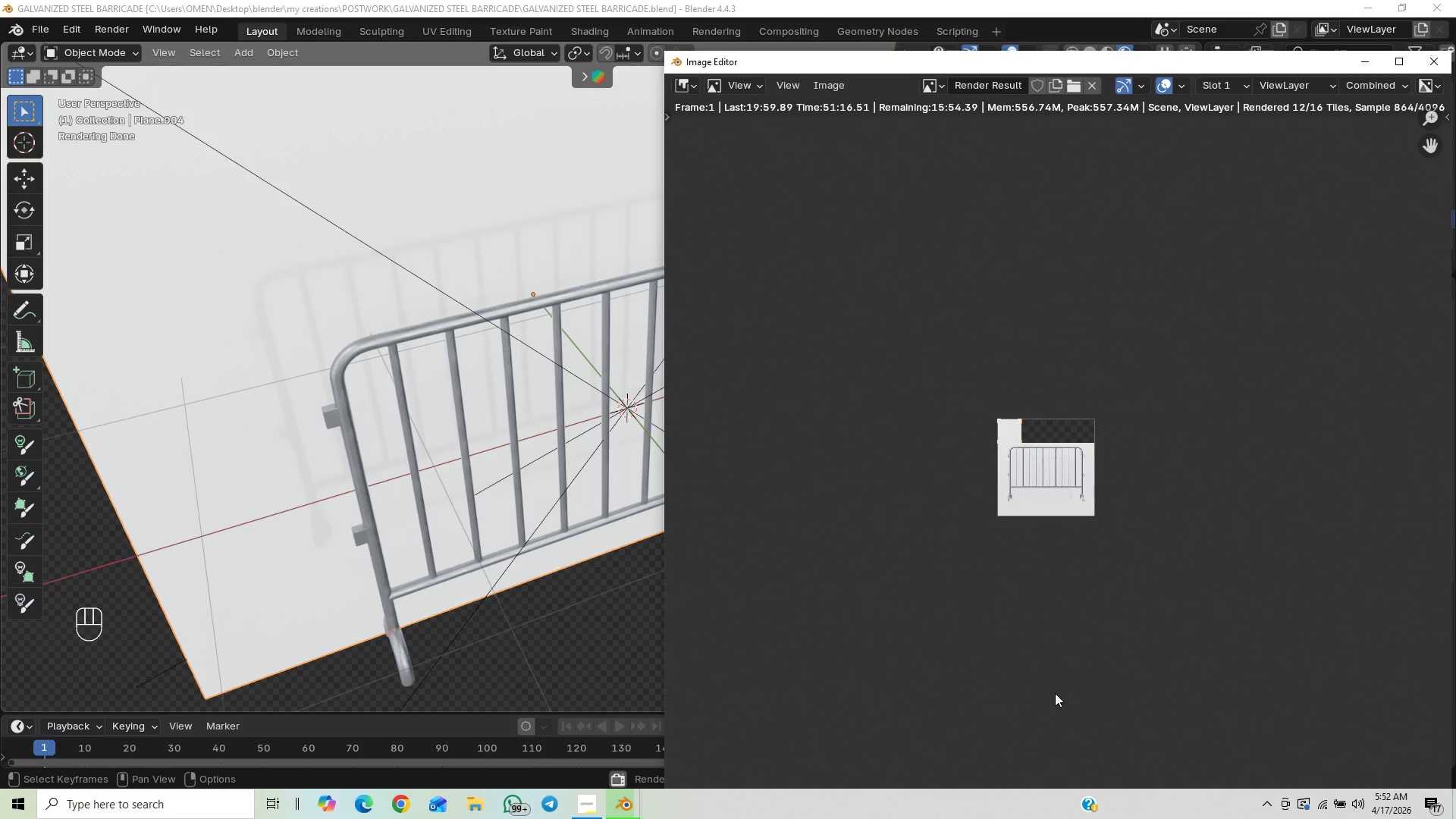 
left_click_drag(start_coordinate=[922, 688], to_coordinate=[1148, 737])
 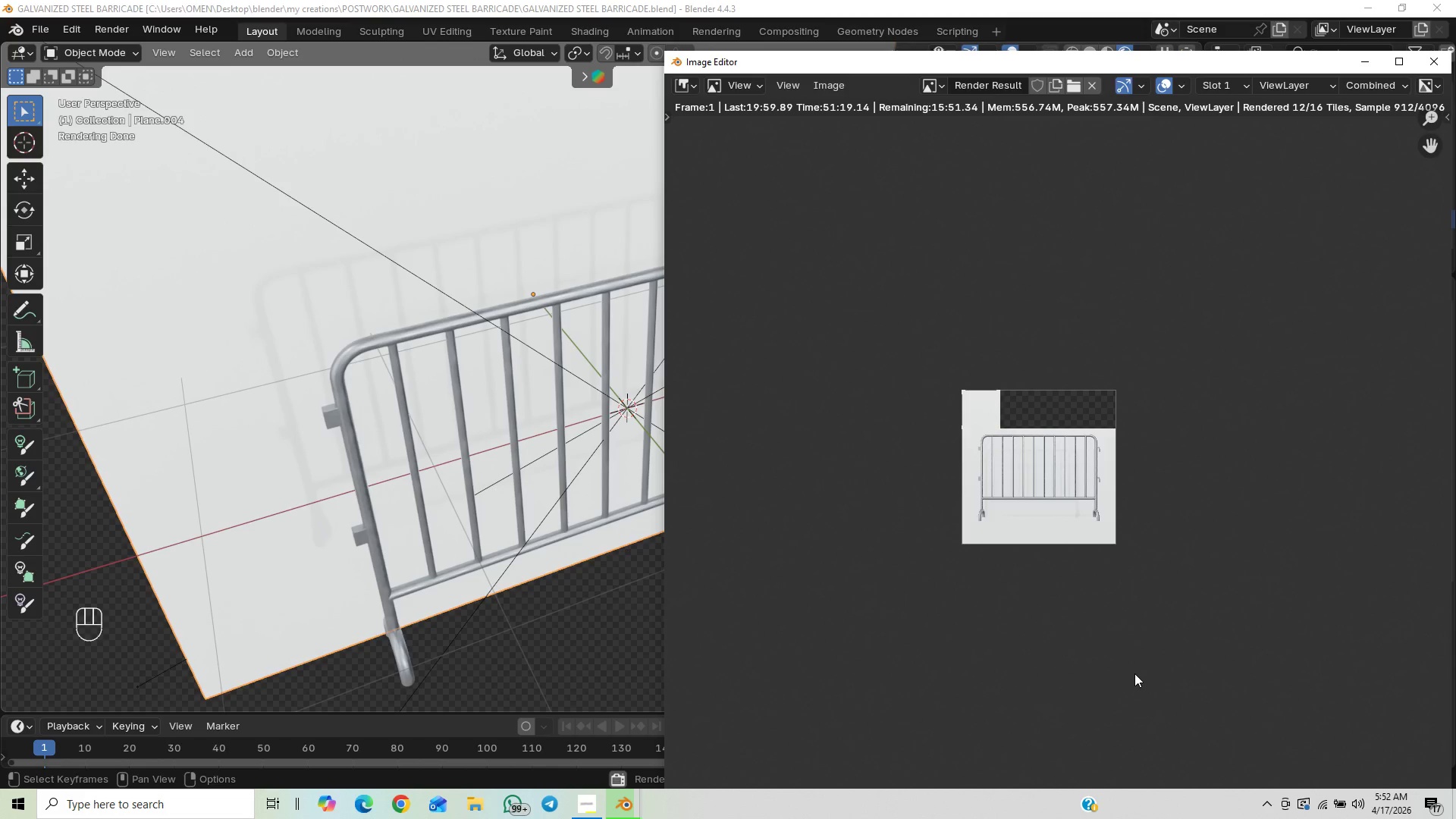 
scroll: coordinate [1126, 659], scroll_direction: up, amount: 3.0
 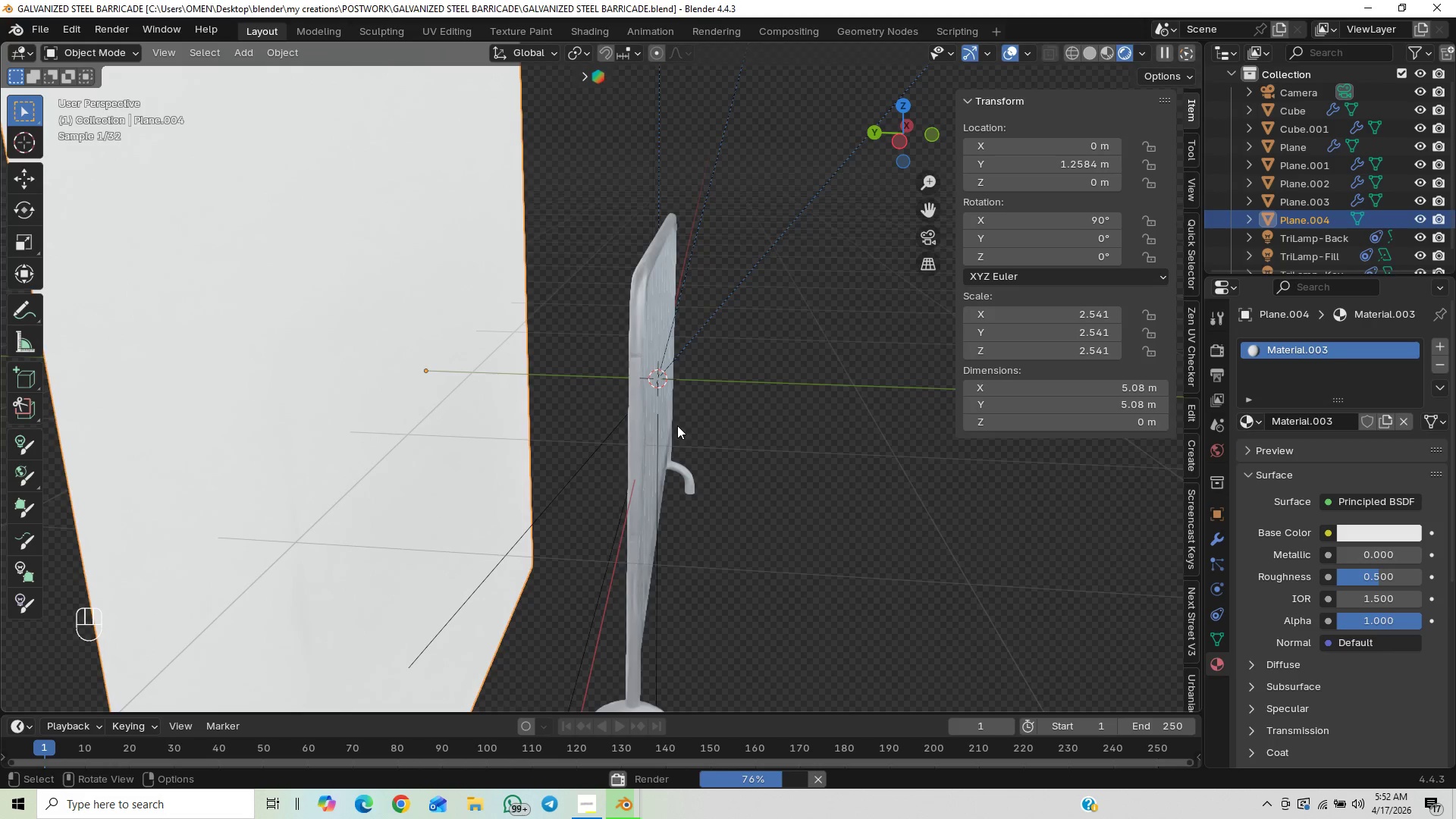 
scroll: coordinate [651, 503], scroll_direction: down, amount: 1.0
 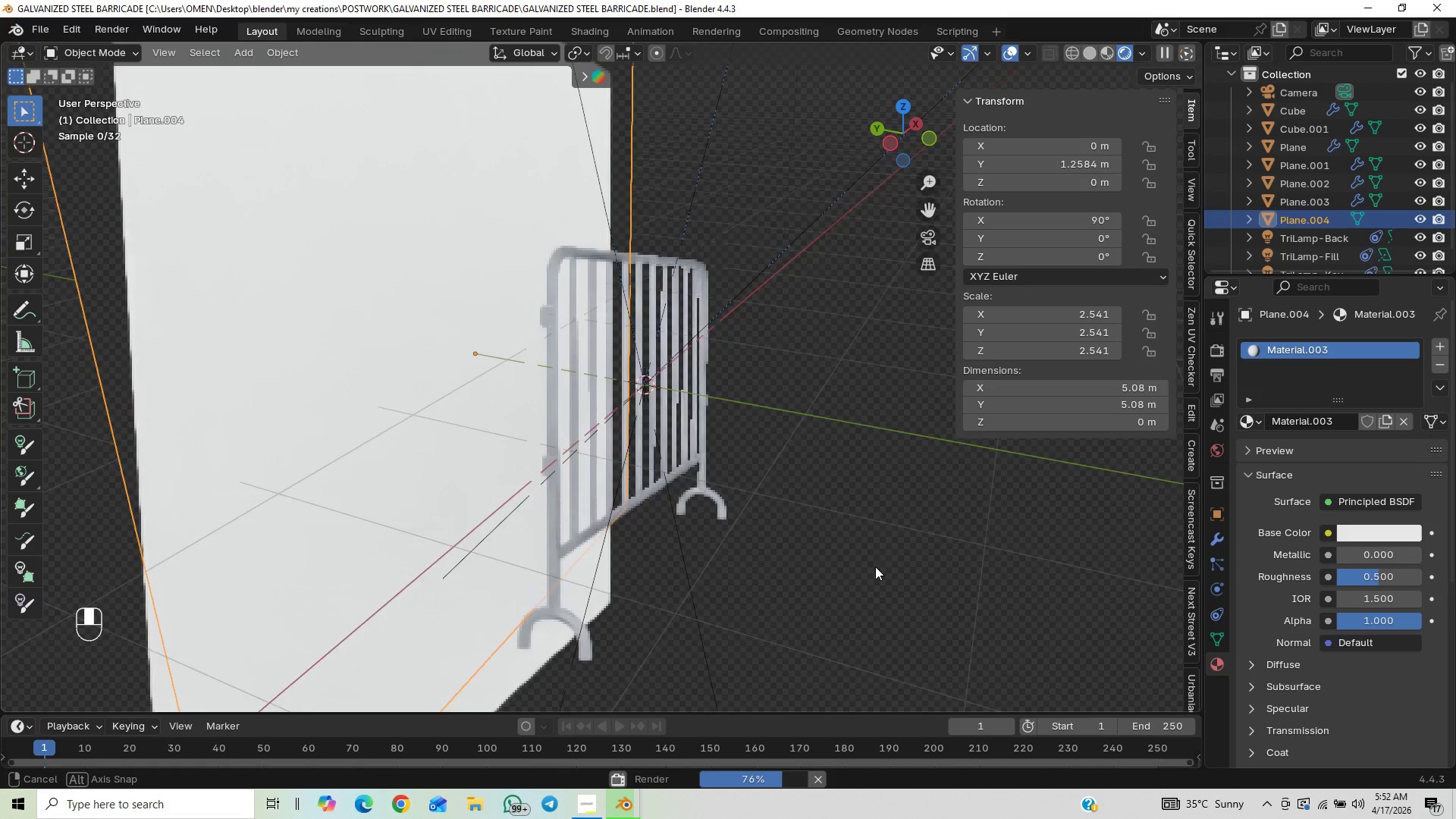 
wait(7.88)
 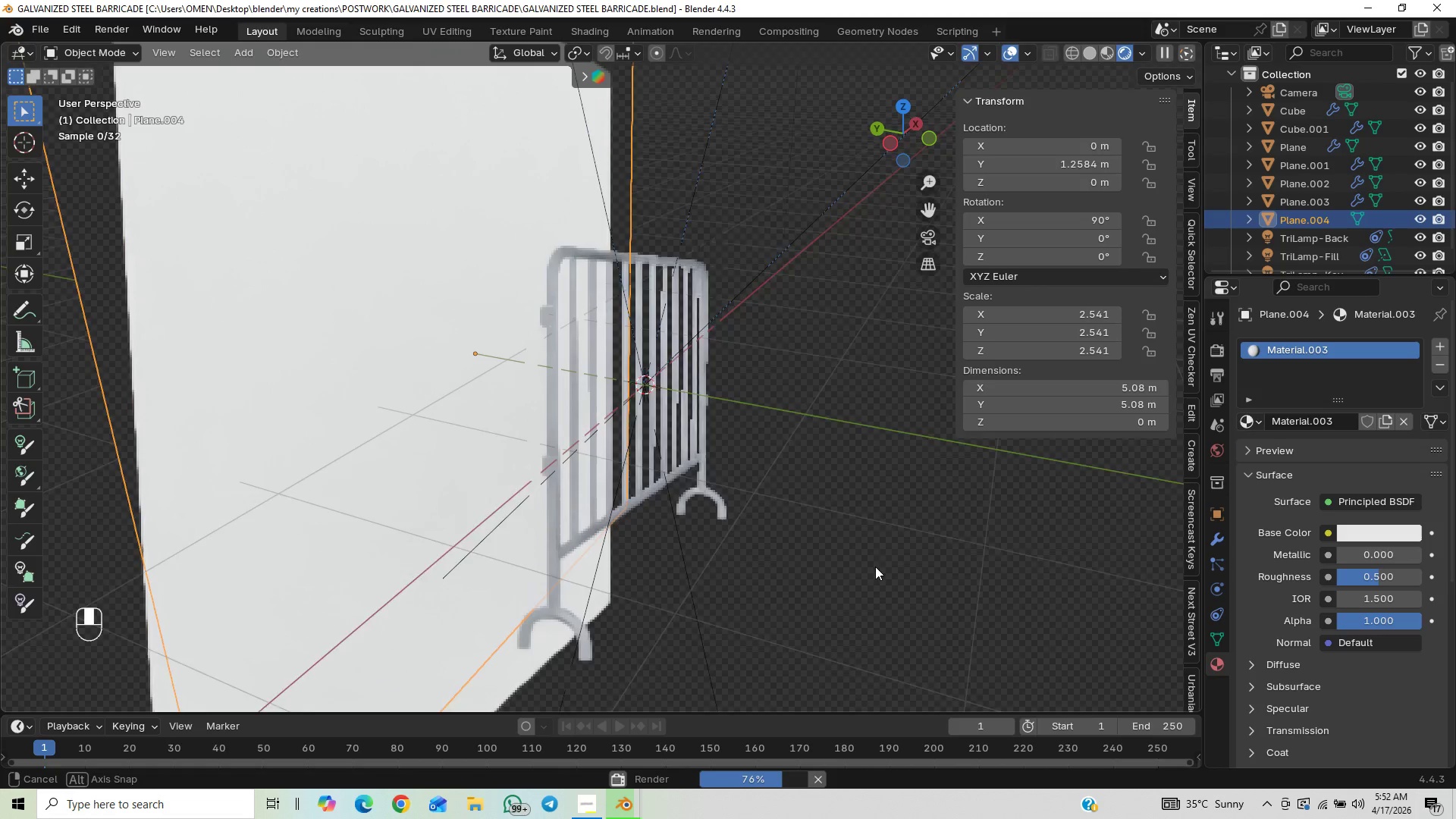 
left_click([590, 801])
 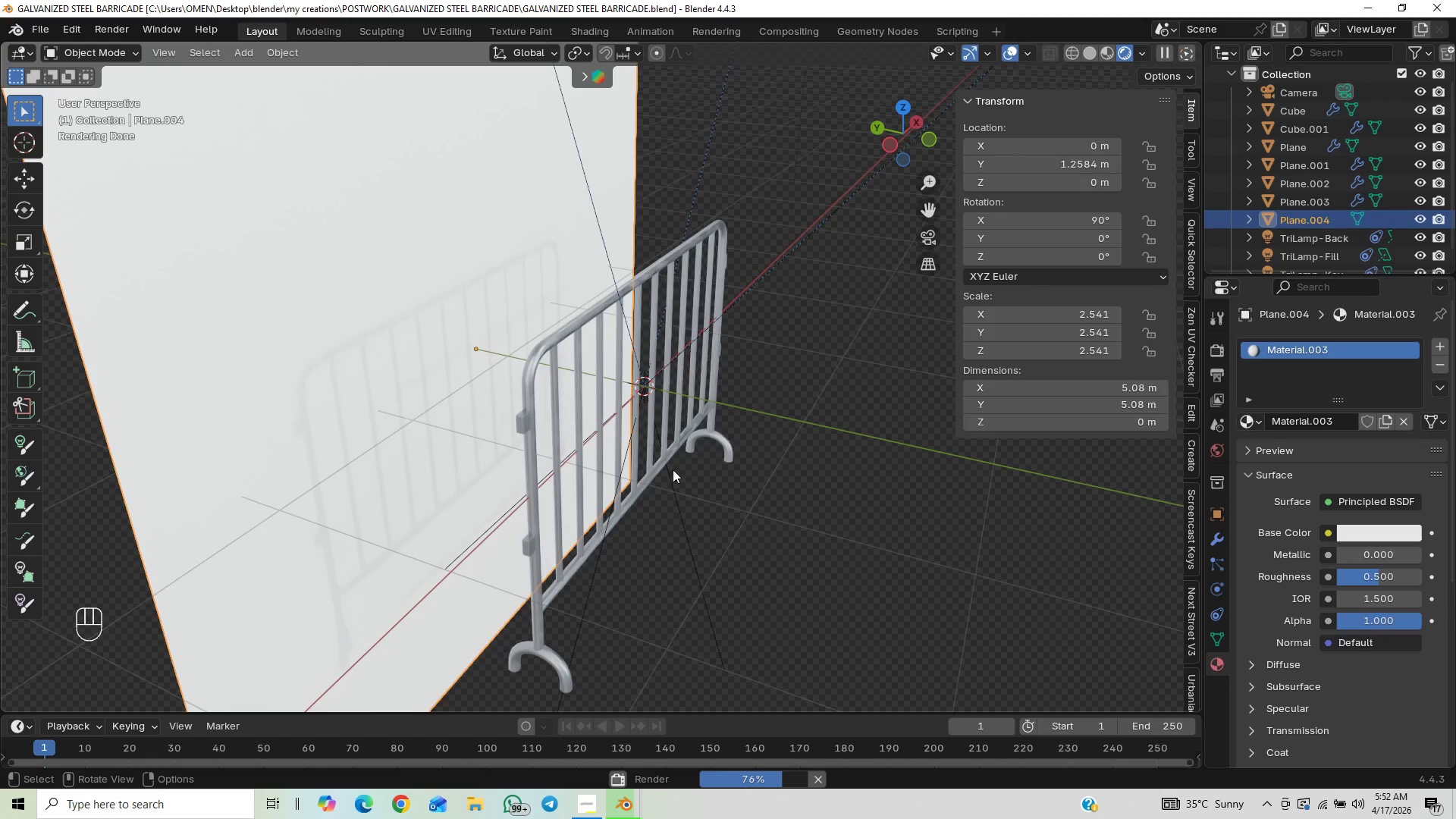 
wait(21.42)
 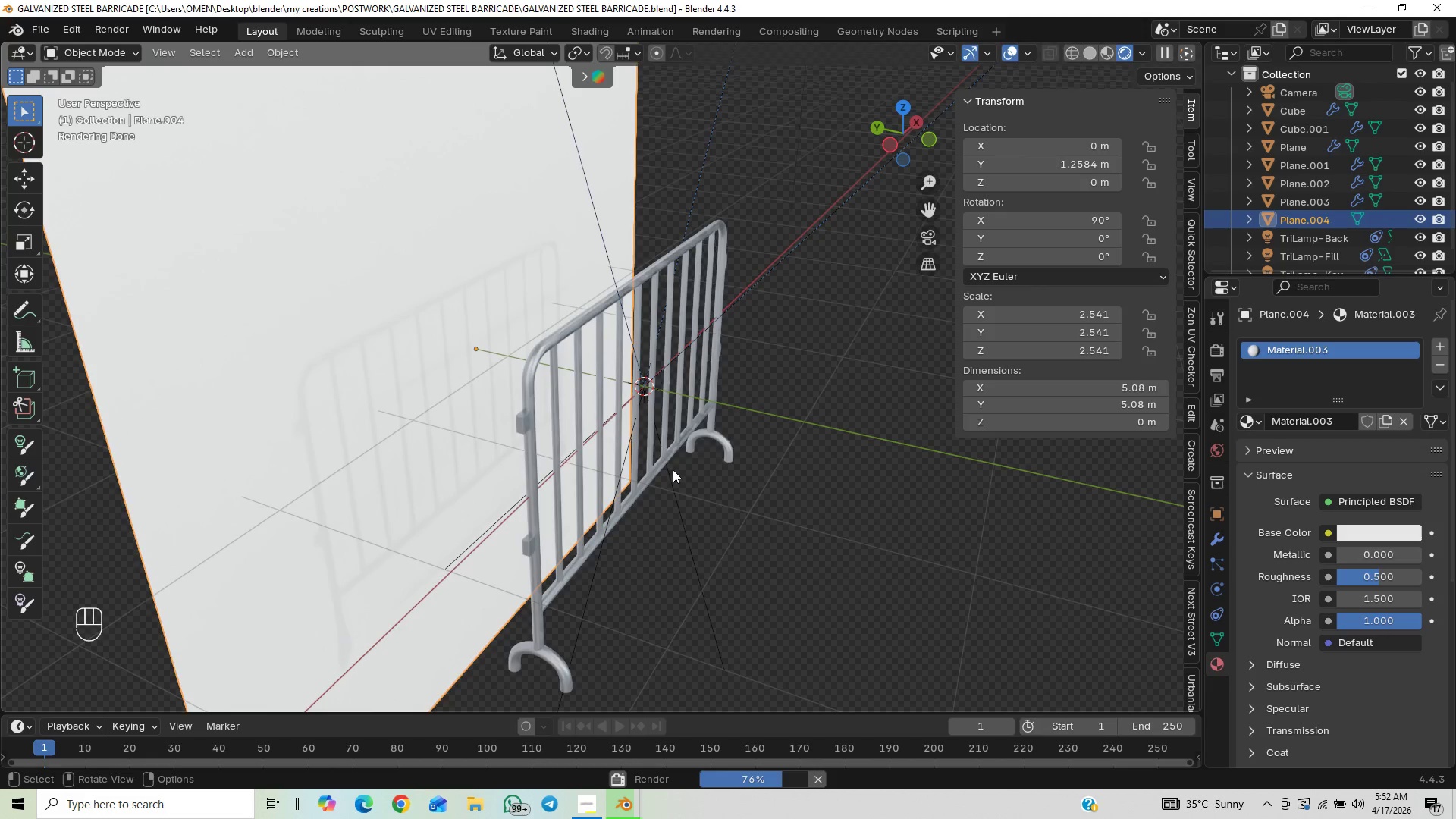 
scroll: coordinate [775, 326], scroll_direction: down, amount: 8.0
 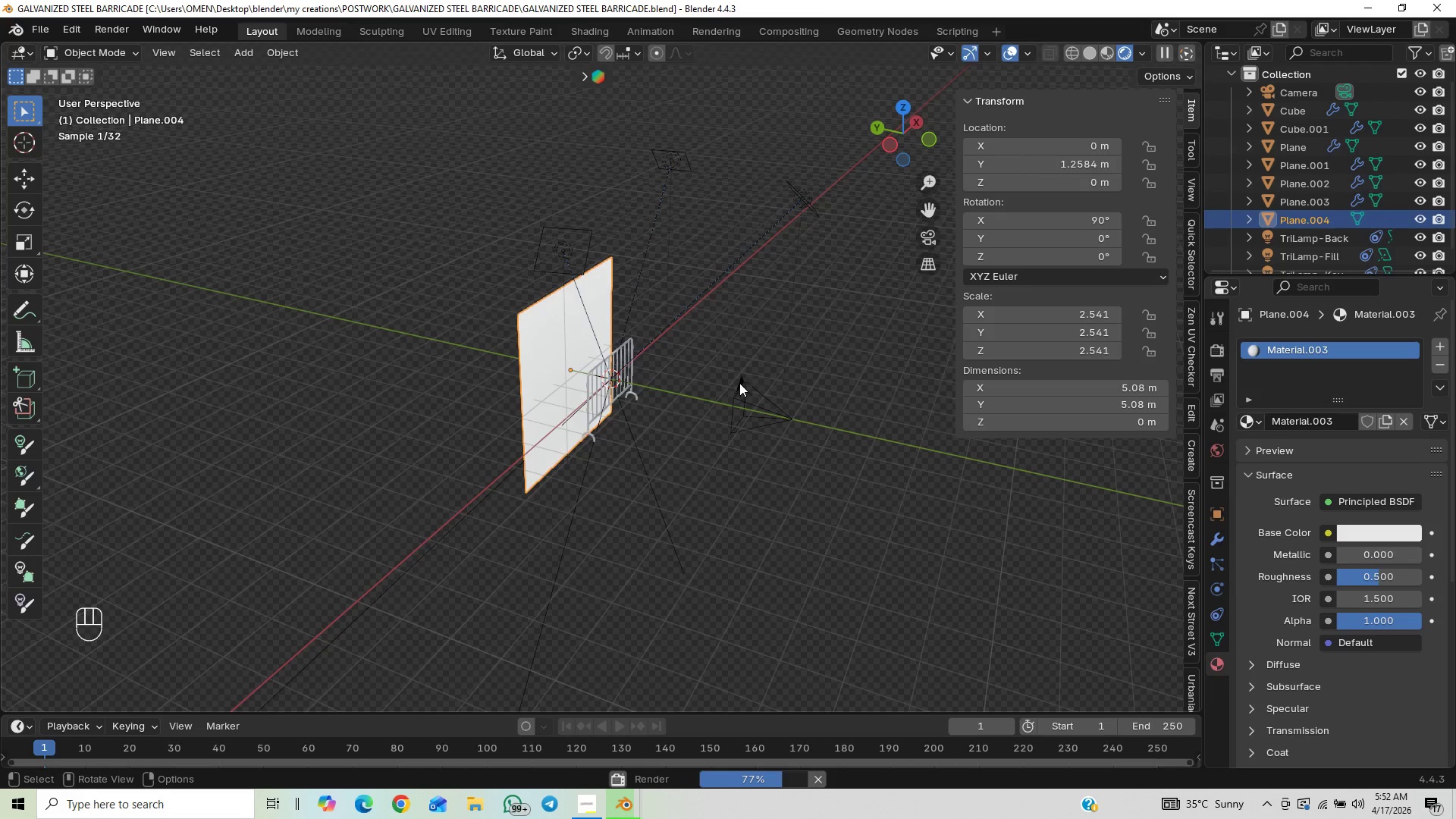 
scroll: coordinate [701, 412], scroll_direction: up, amount: 3.0
 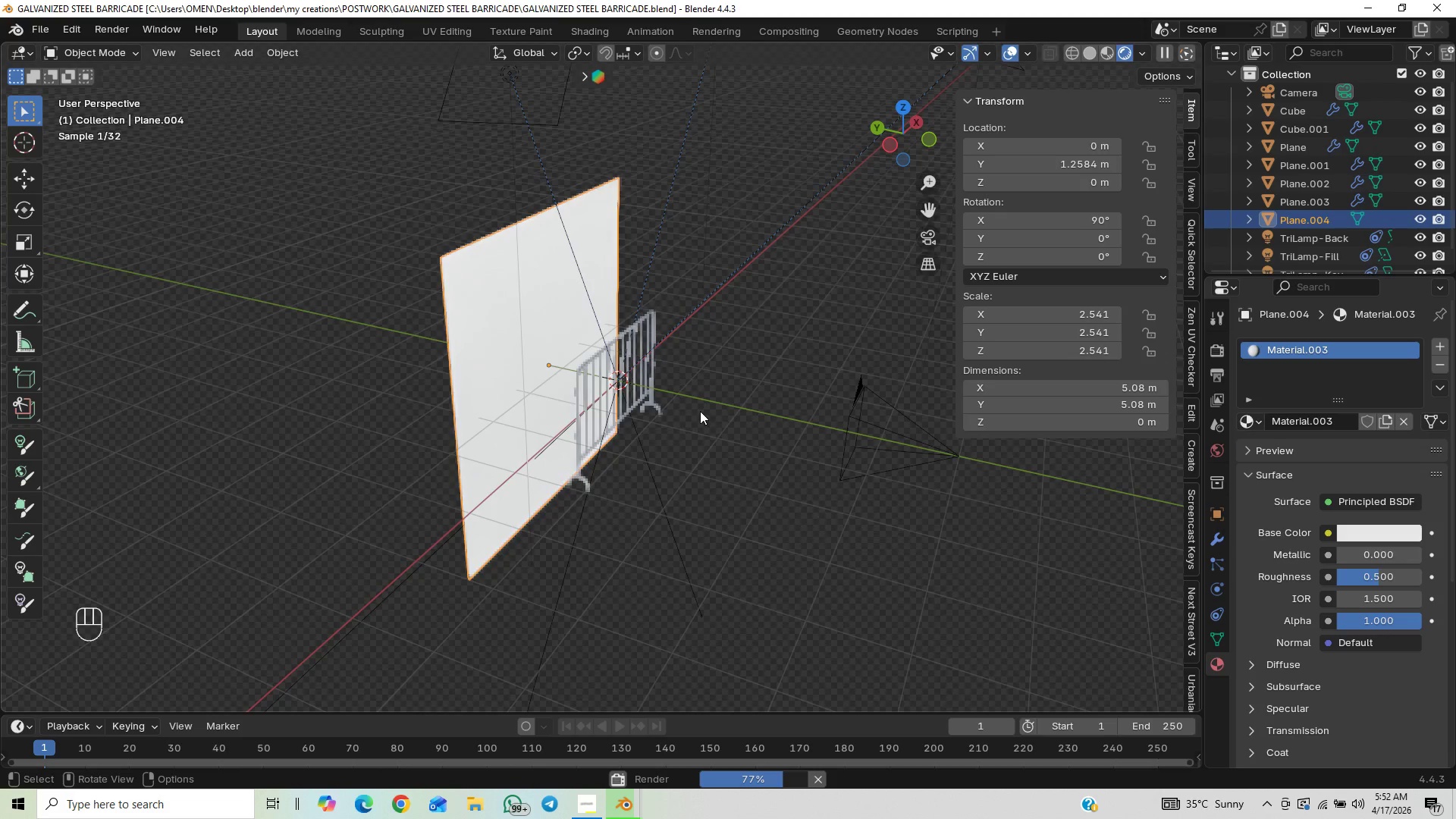 
scroll: coordinate [700, 411], scroll_direction: down, amount: 1.0
 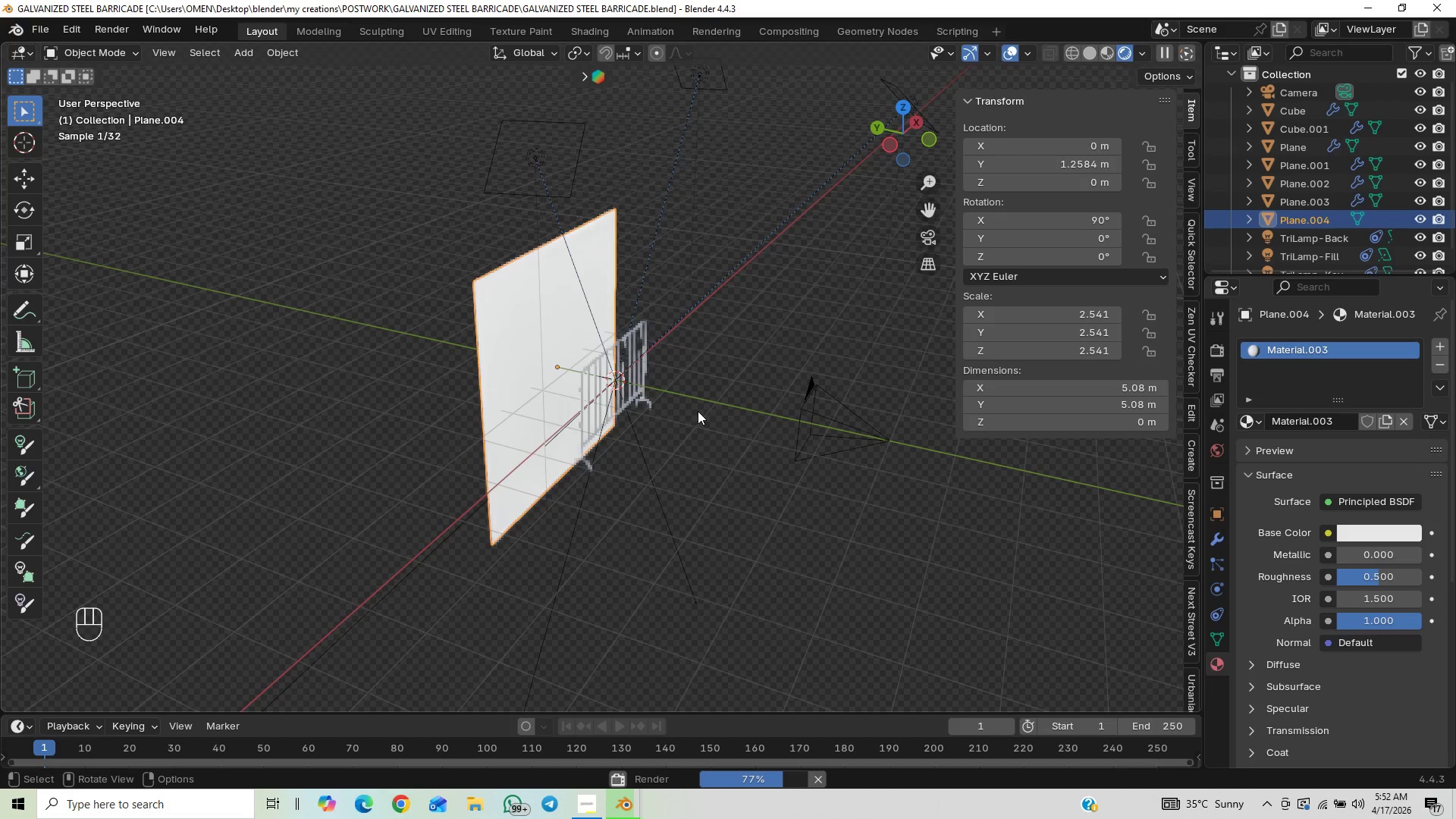 
scroll: coordinate [698, 411], scroll_direction: up, amount: 3.0
 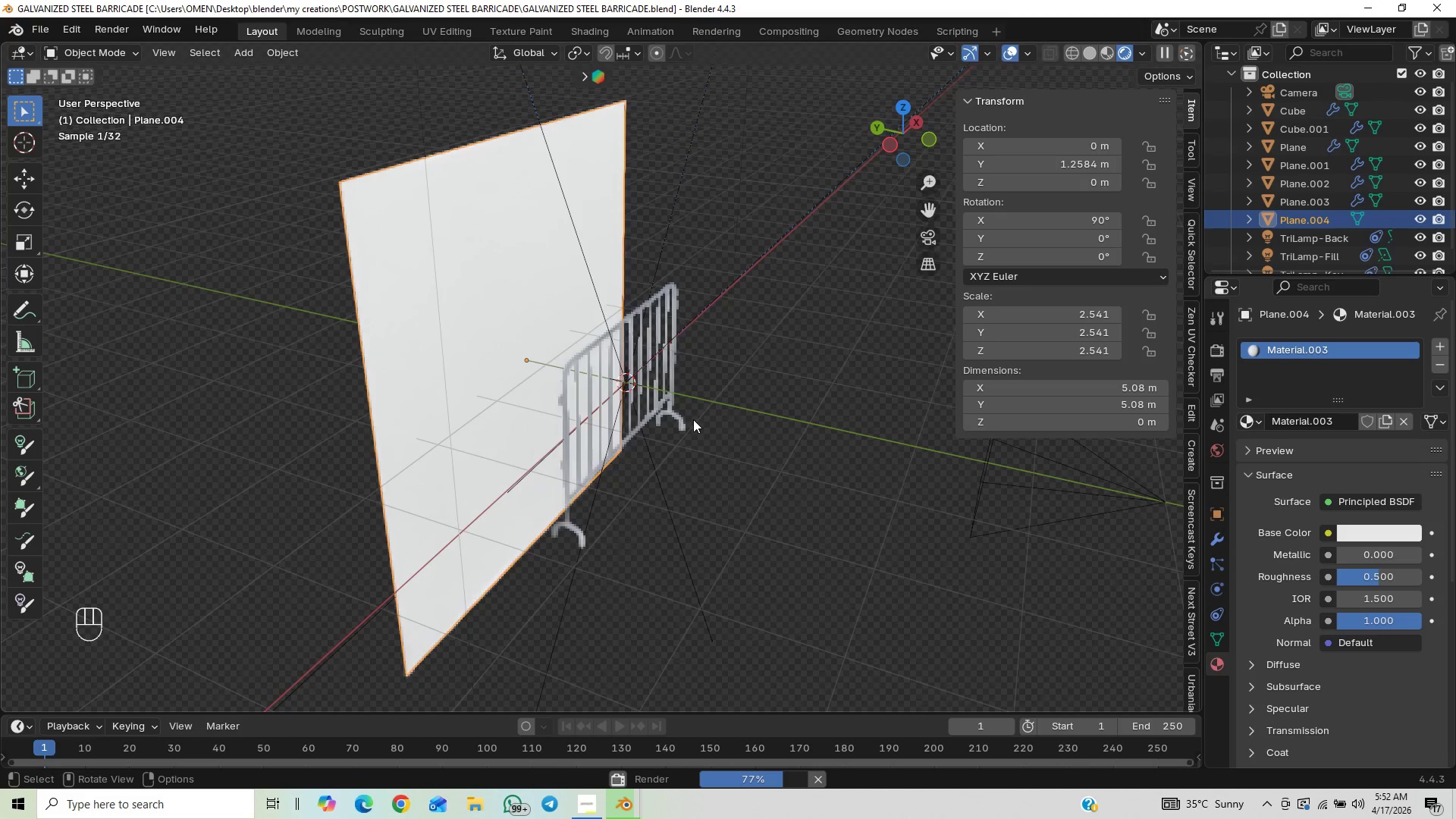 
scroll: coordinate [693, 422], scroll_direction: down, amount: 2.0
 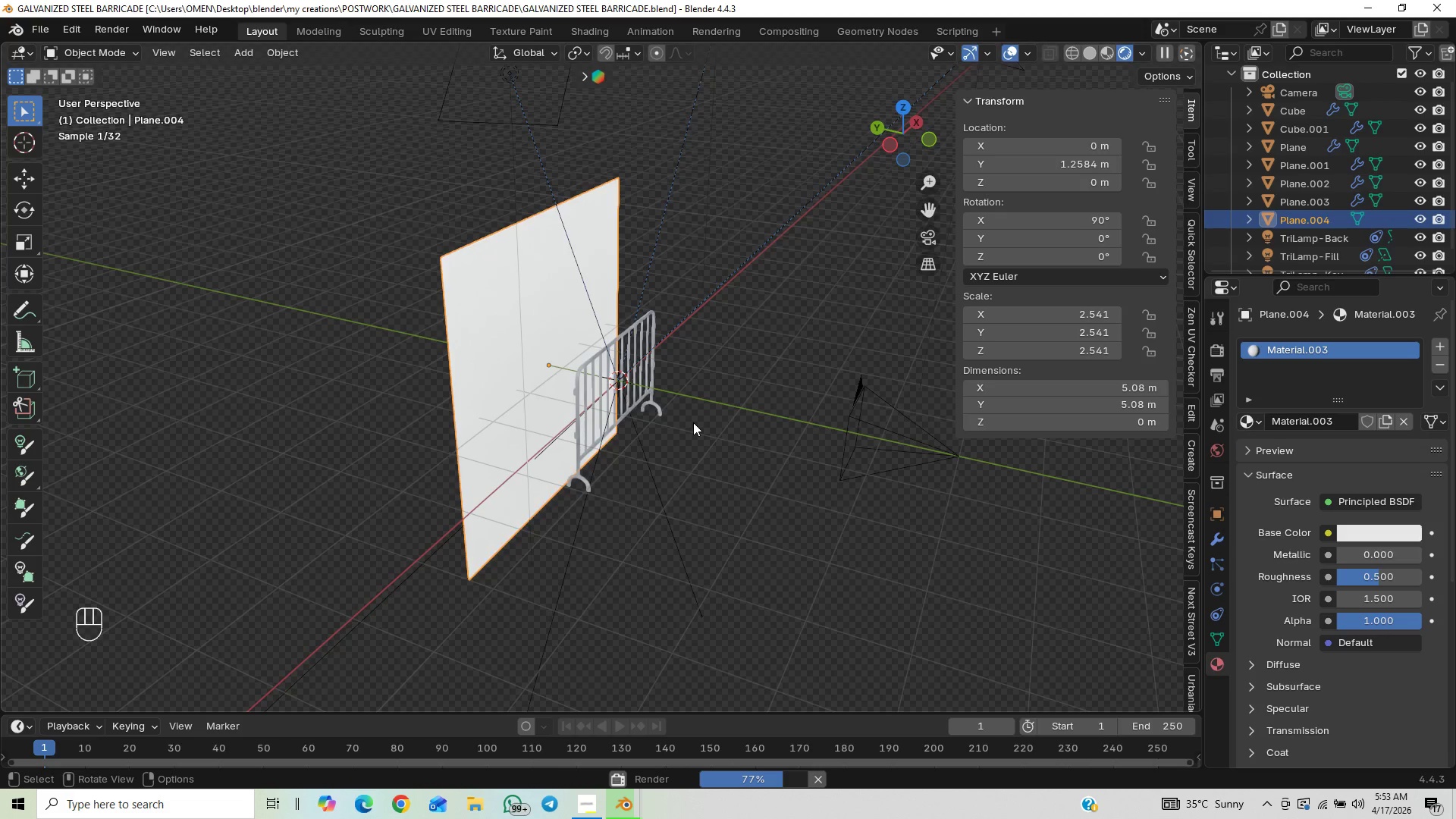 
scroll: coordinate [693, 422], scroll_direction: up, amount: 1.0
 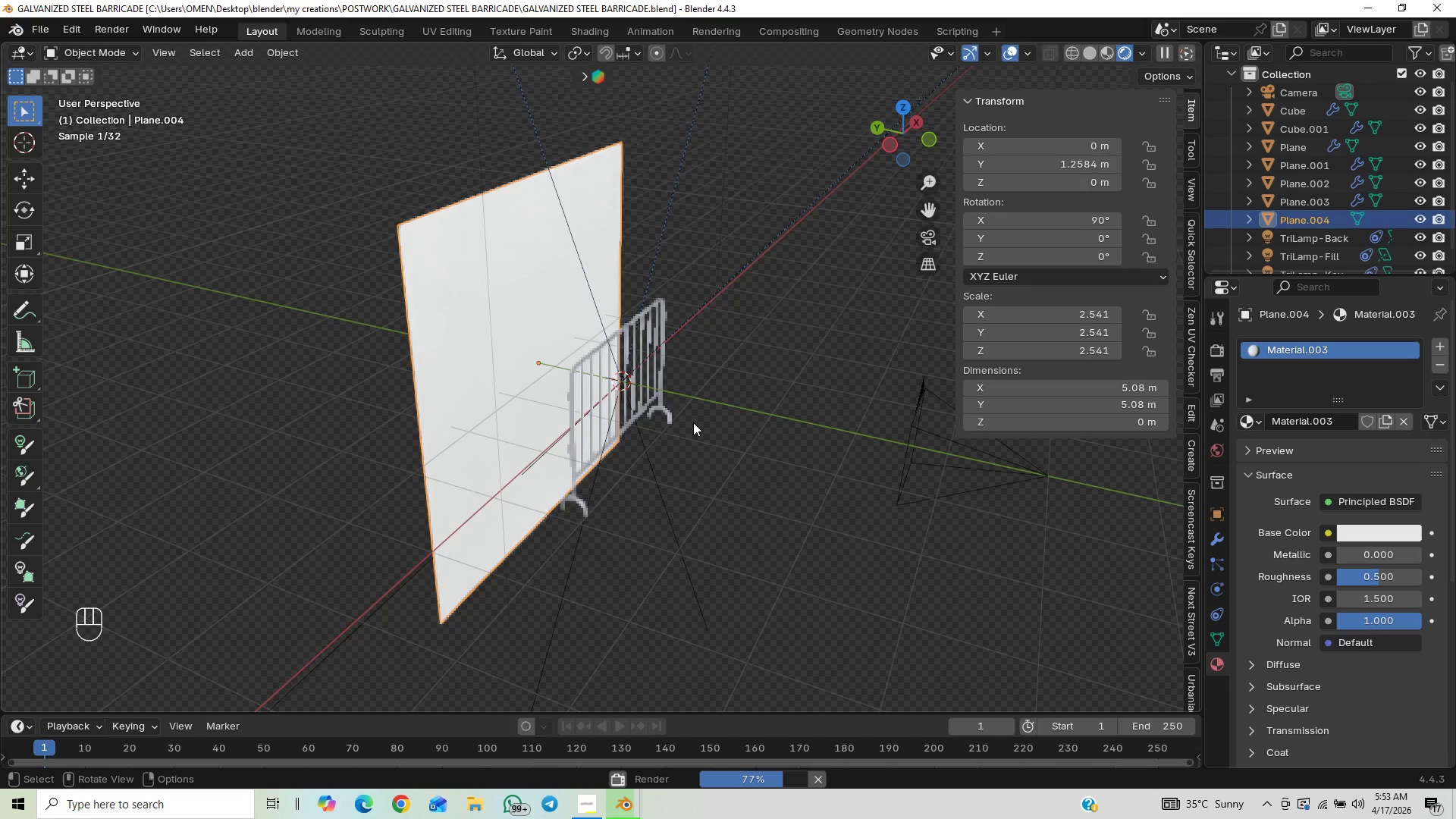 
scroll: coordinate [692, 425], scroll_direction: down, amount: 1.0
 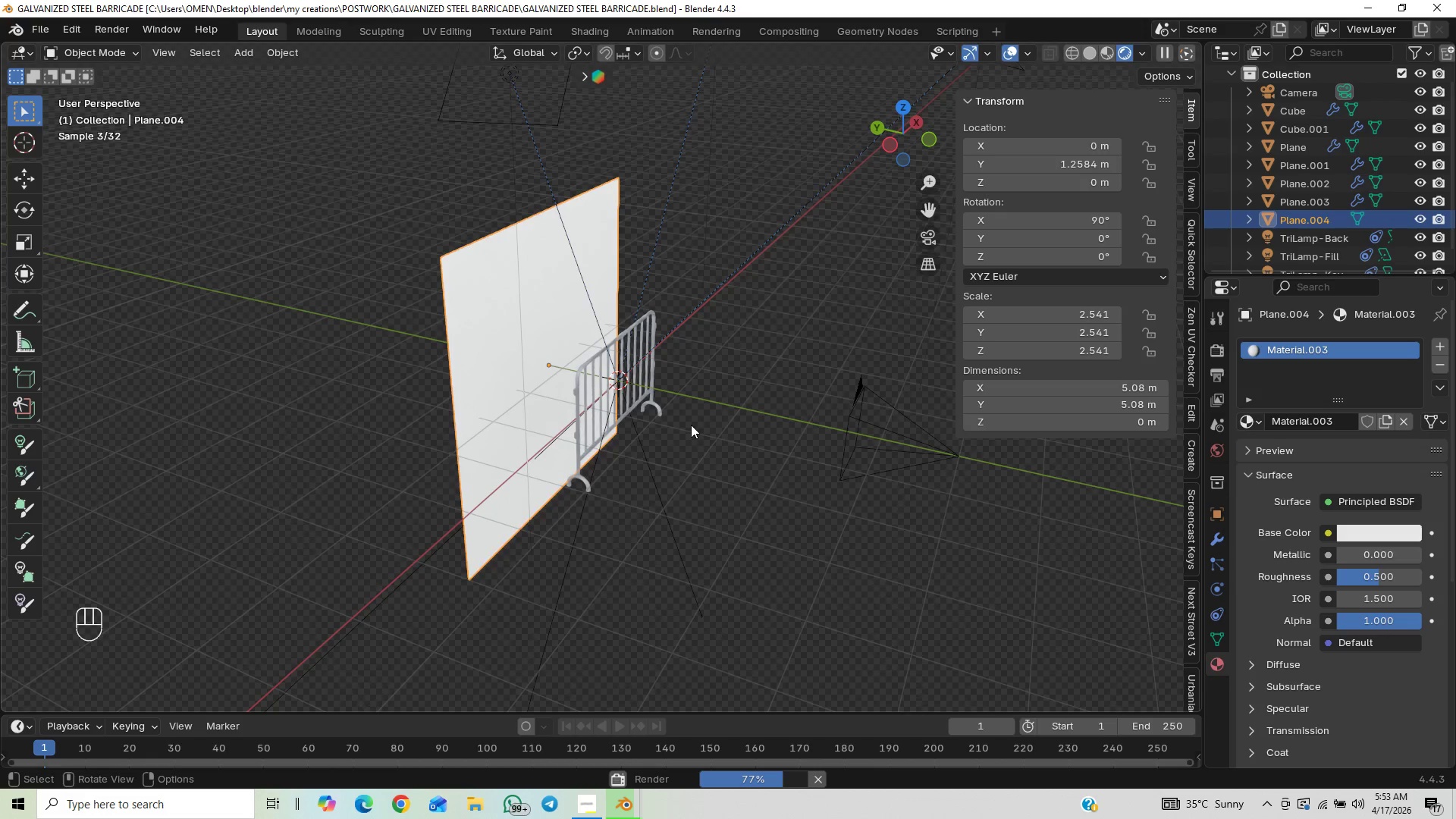 
wait(7.74)
 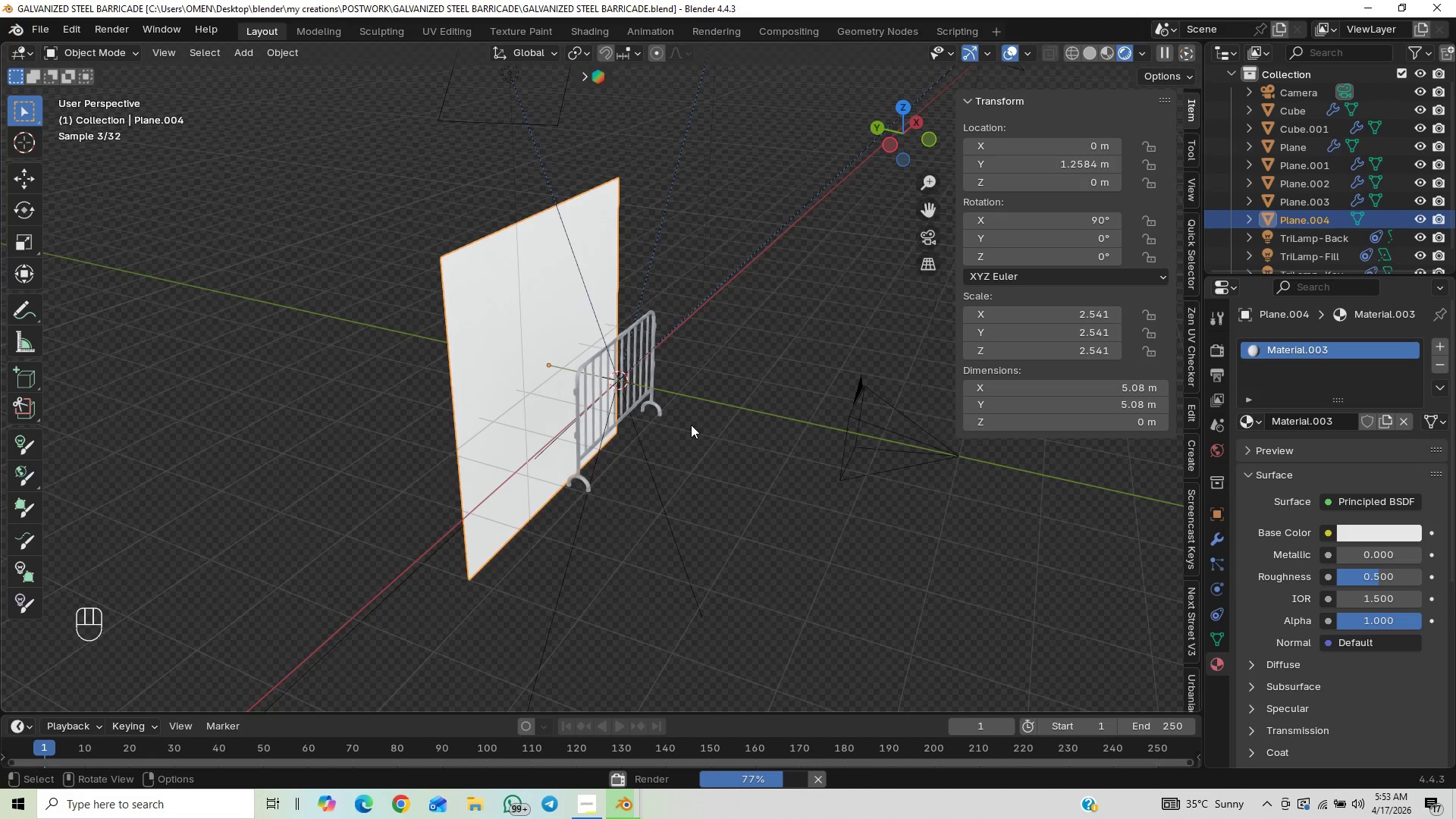 
scroll: coordinate [695, 663], scroll_direction: up, amount: 1.0
 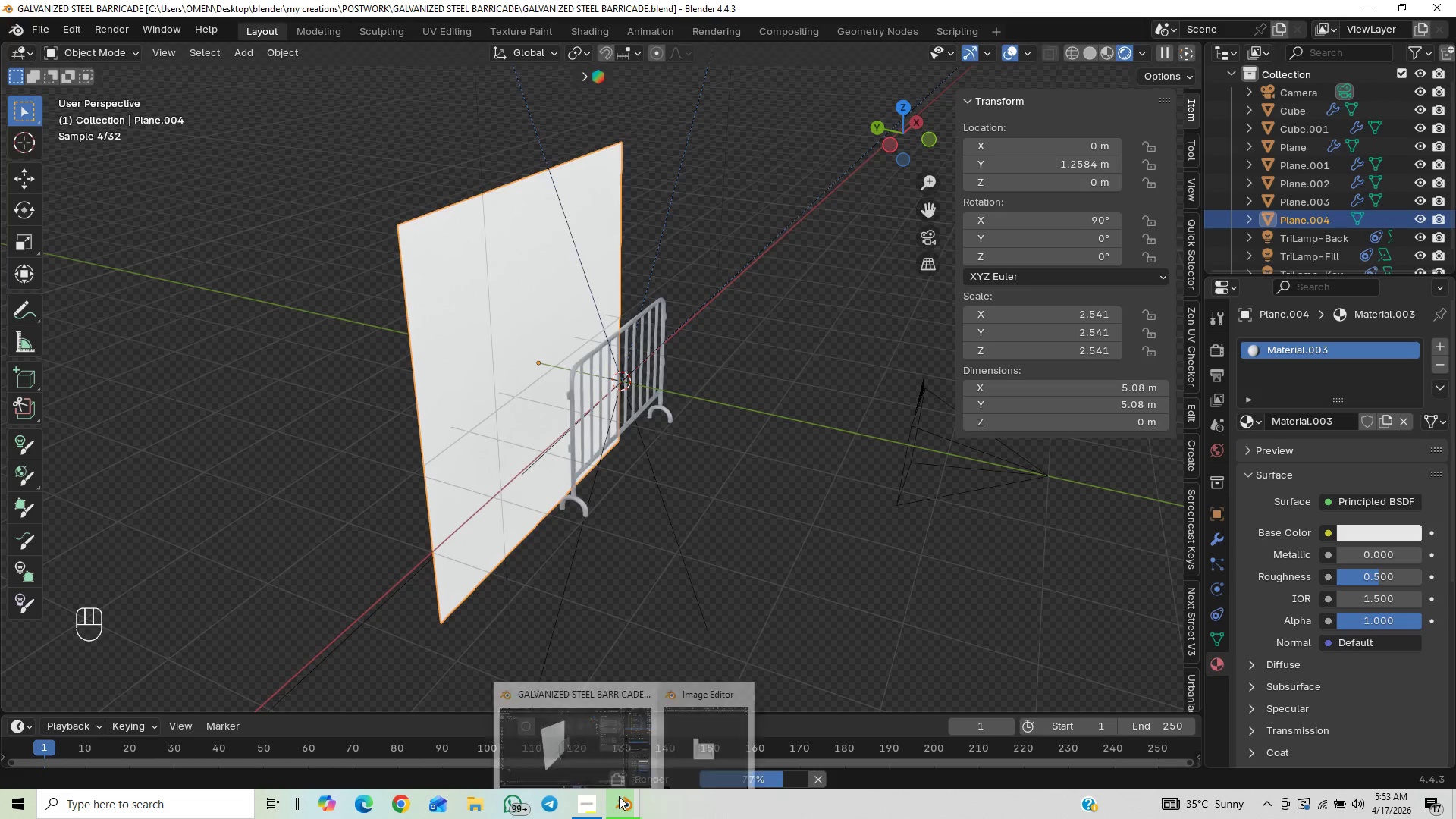 
left_click([689, 726])
 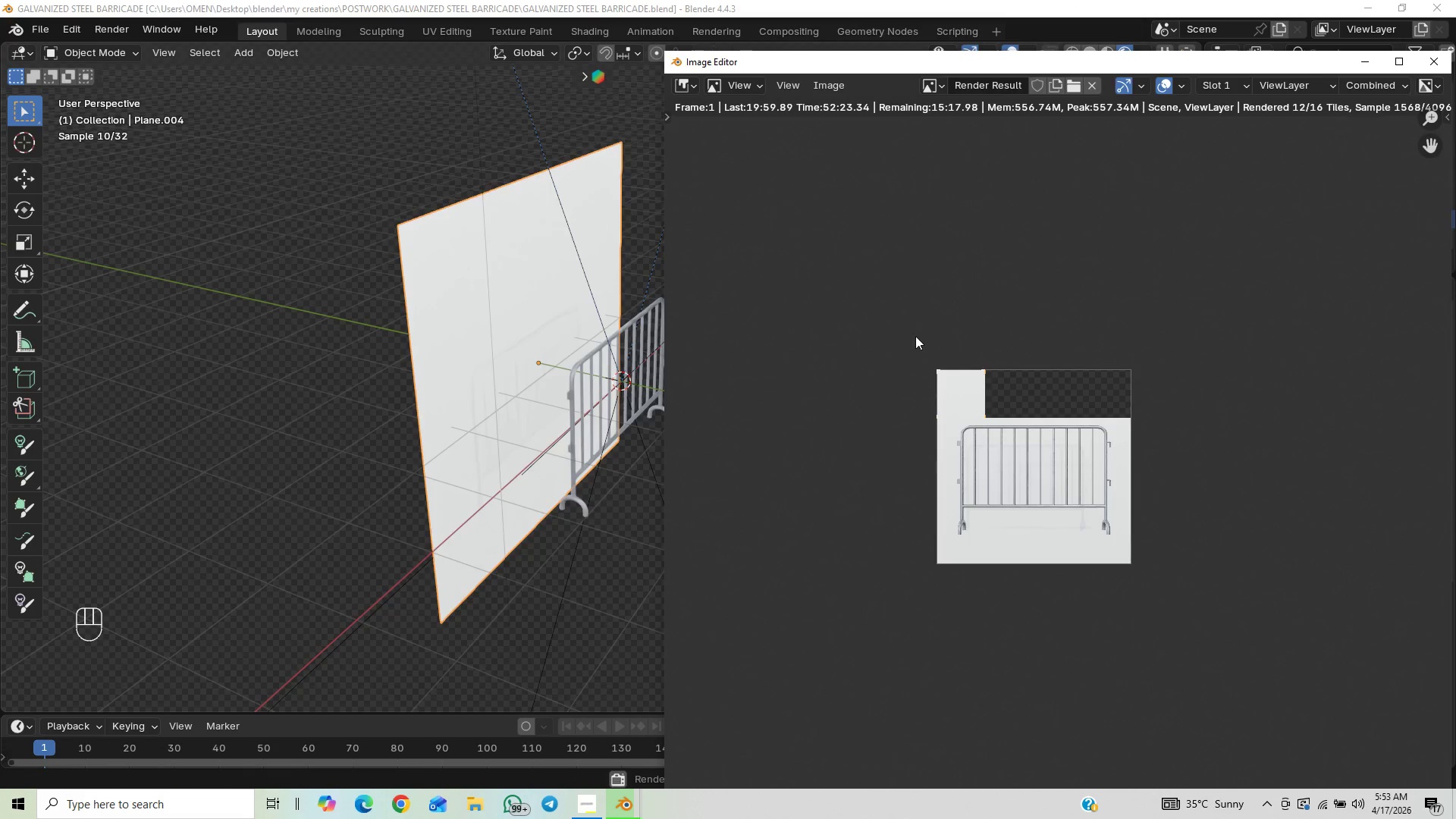 
left_click_drag(start_coordinate=[623, 667], to_coordinate=[668, 615])
 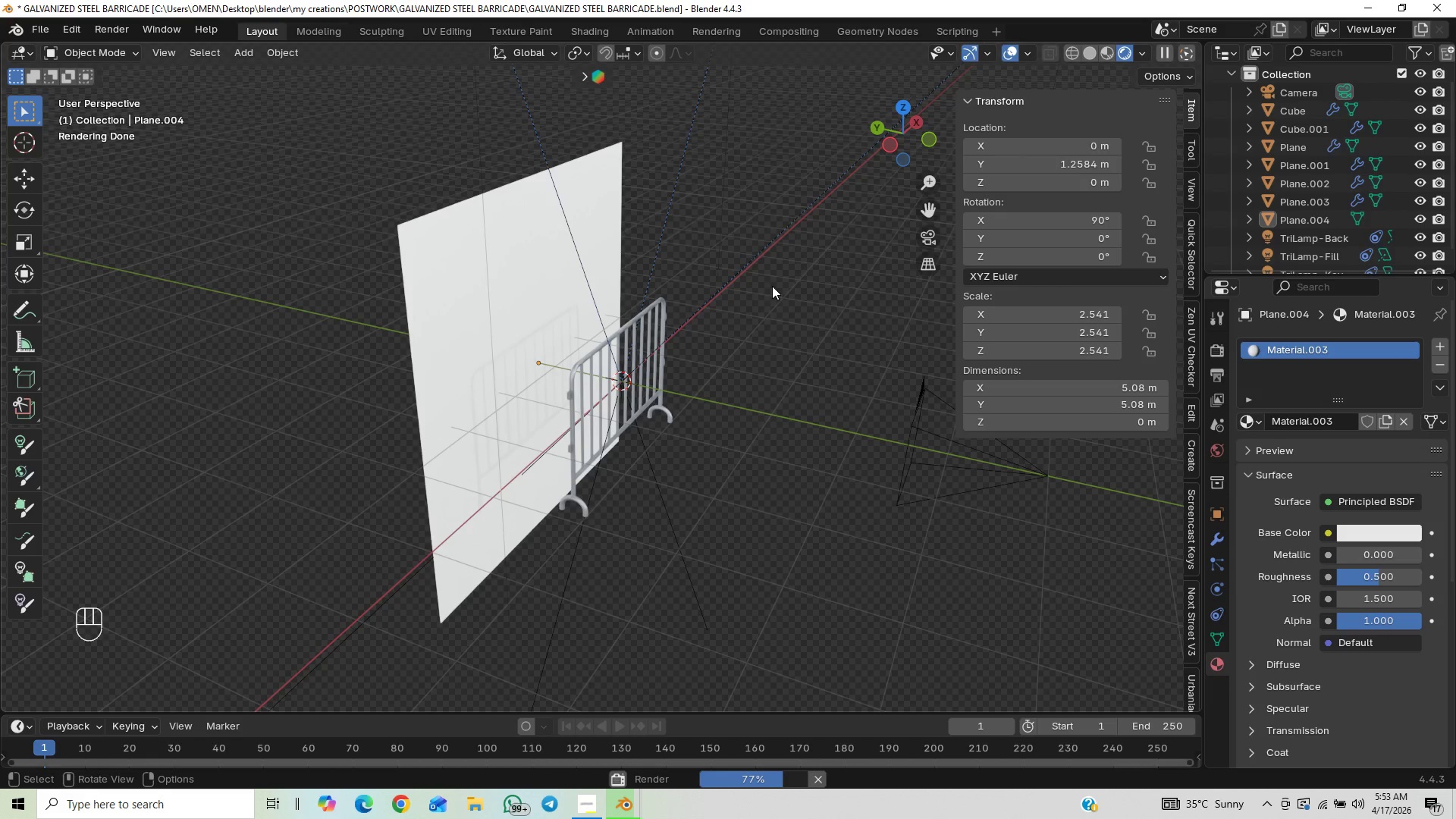 
wait(17.06)
 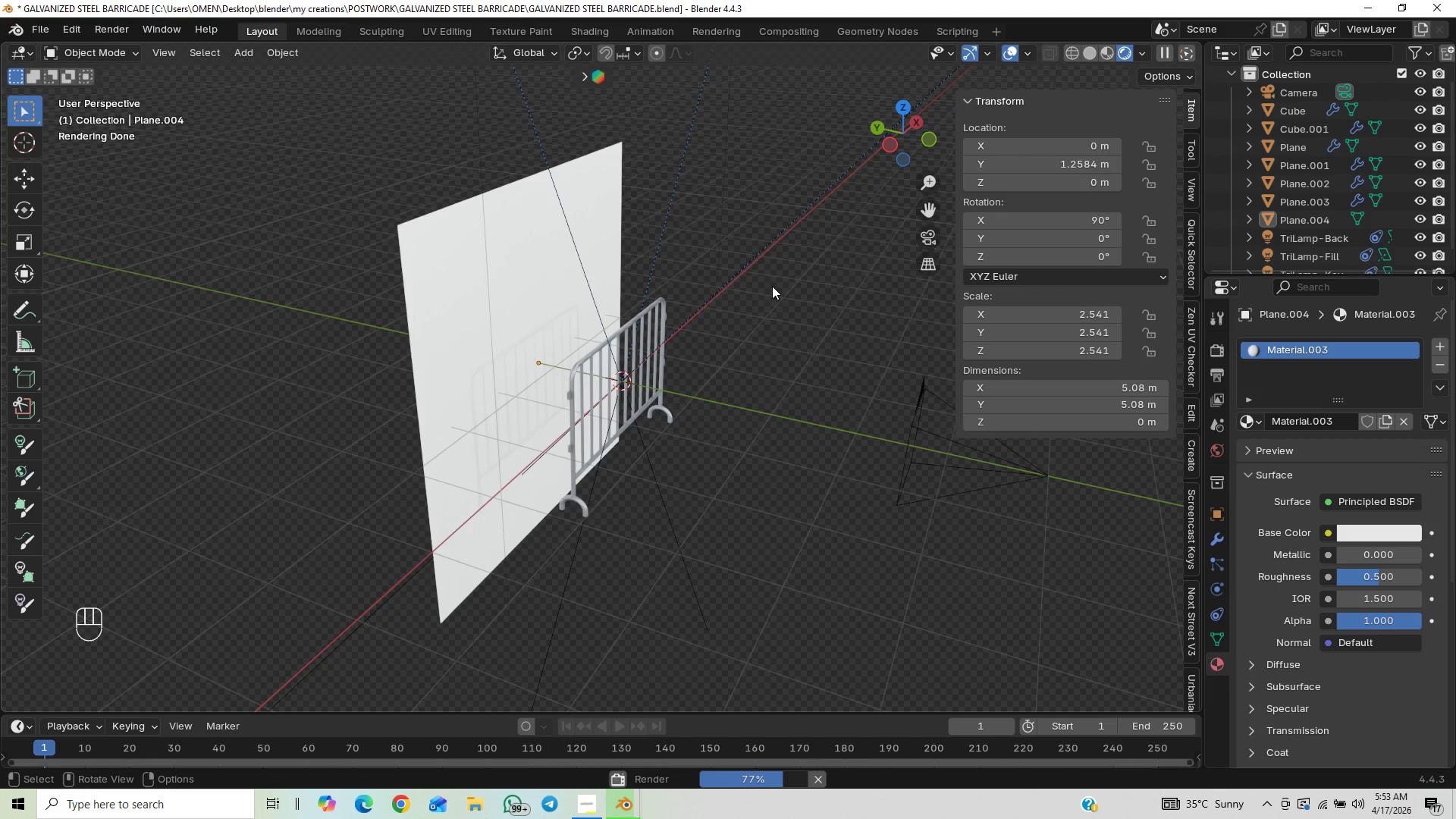 
scroll: coordinate [644, 449], scroll_direction: down, amount: 5.0
 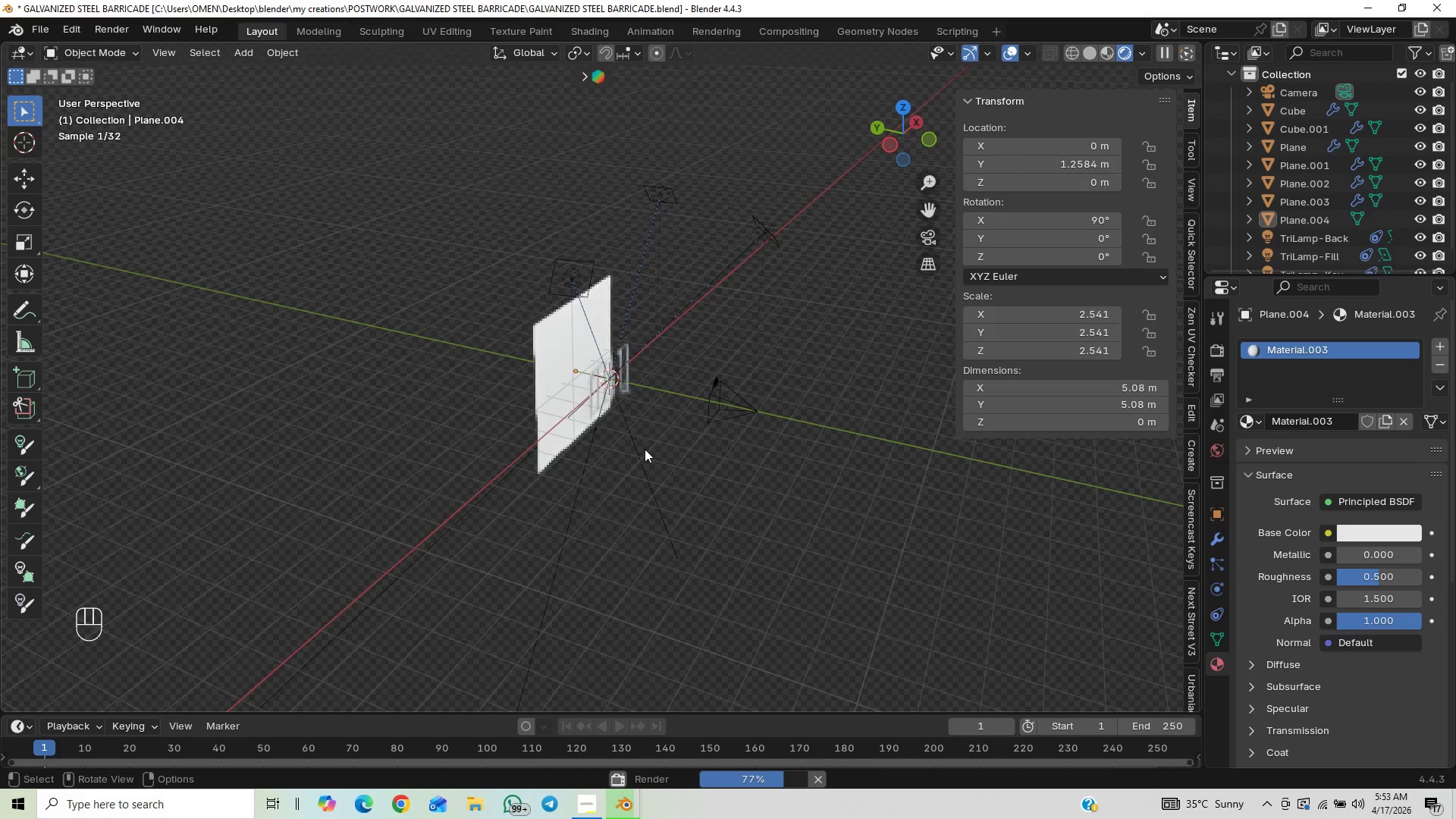 
scroll: coordinate [637, 412], scroll_direction: up, amount: 6.0
 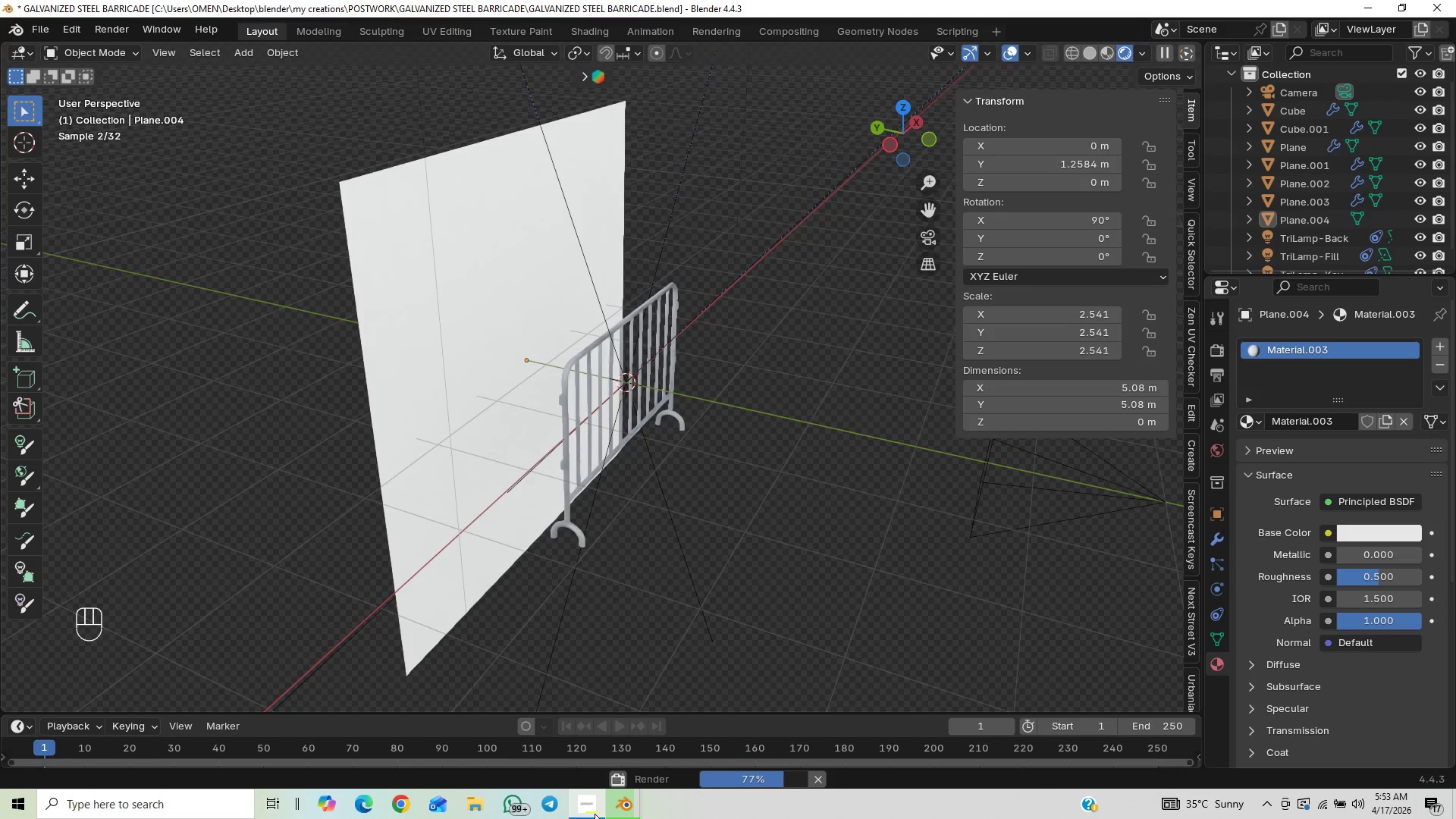 
left_click([586, 814])